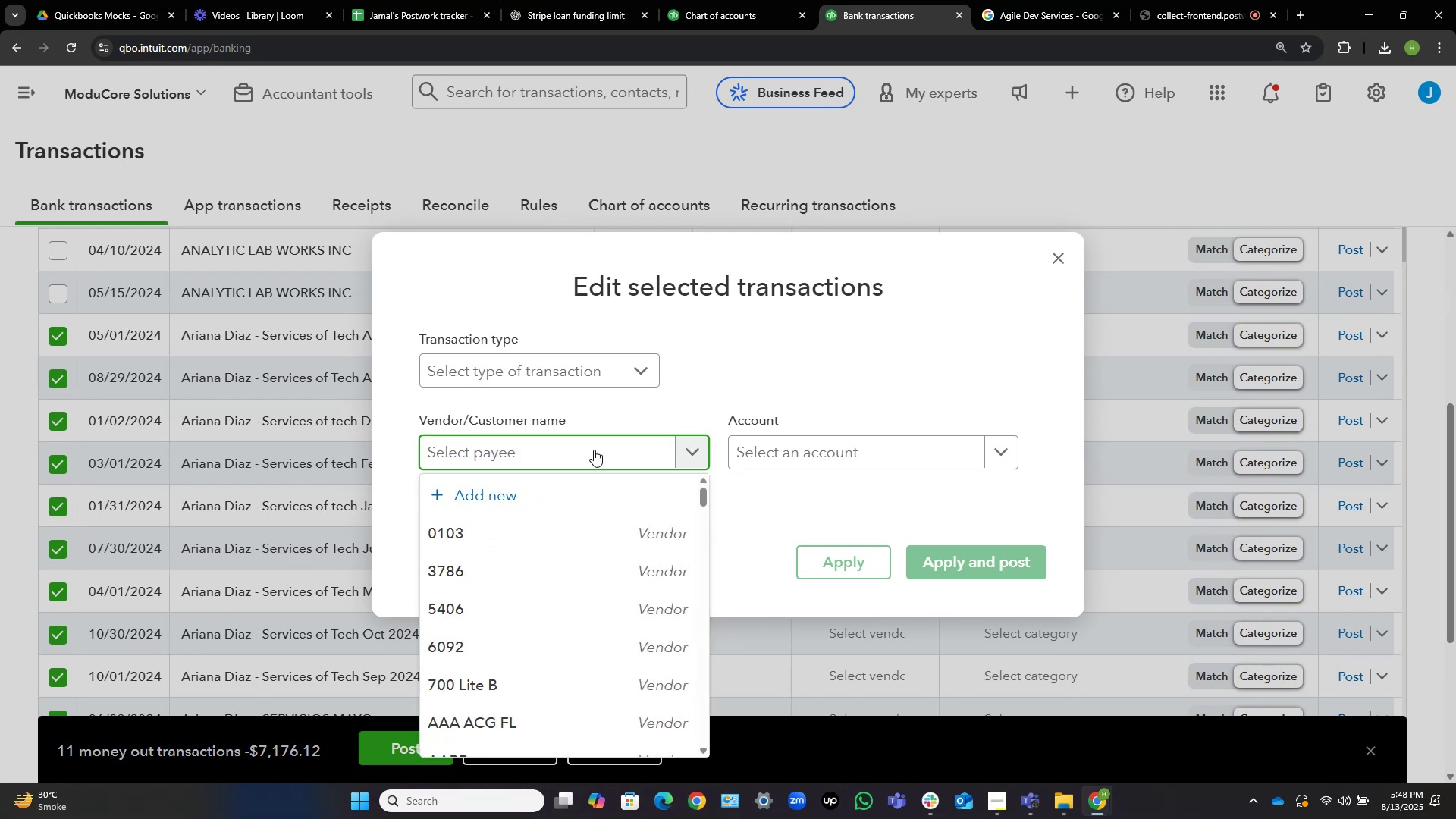 
left_click([541, 489])
 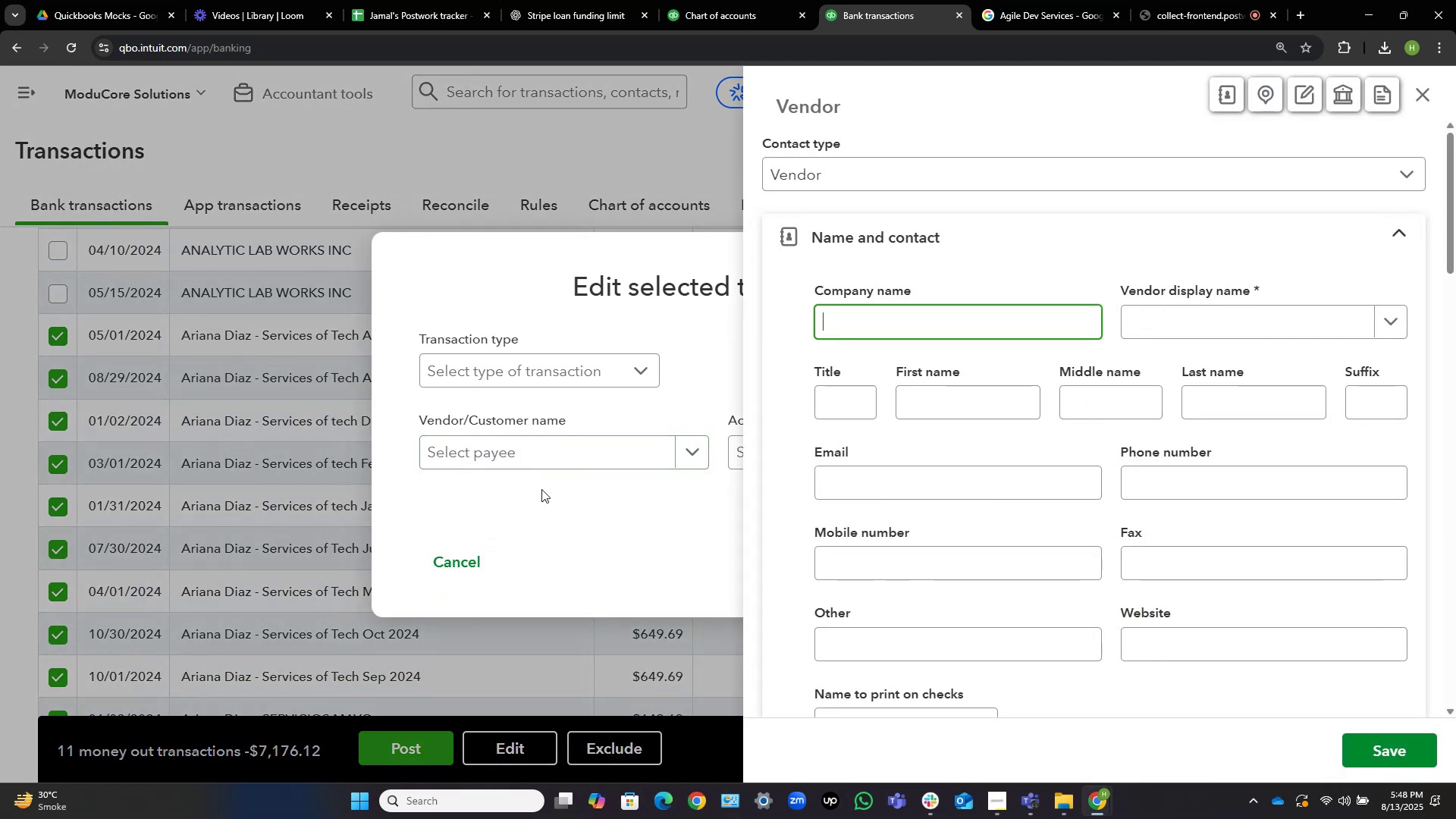 
hold_key(key=ShiftLeft, duration=1.53)
 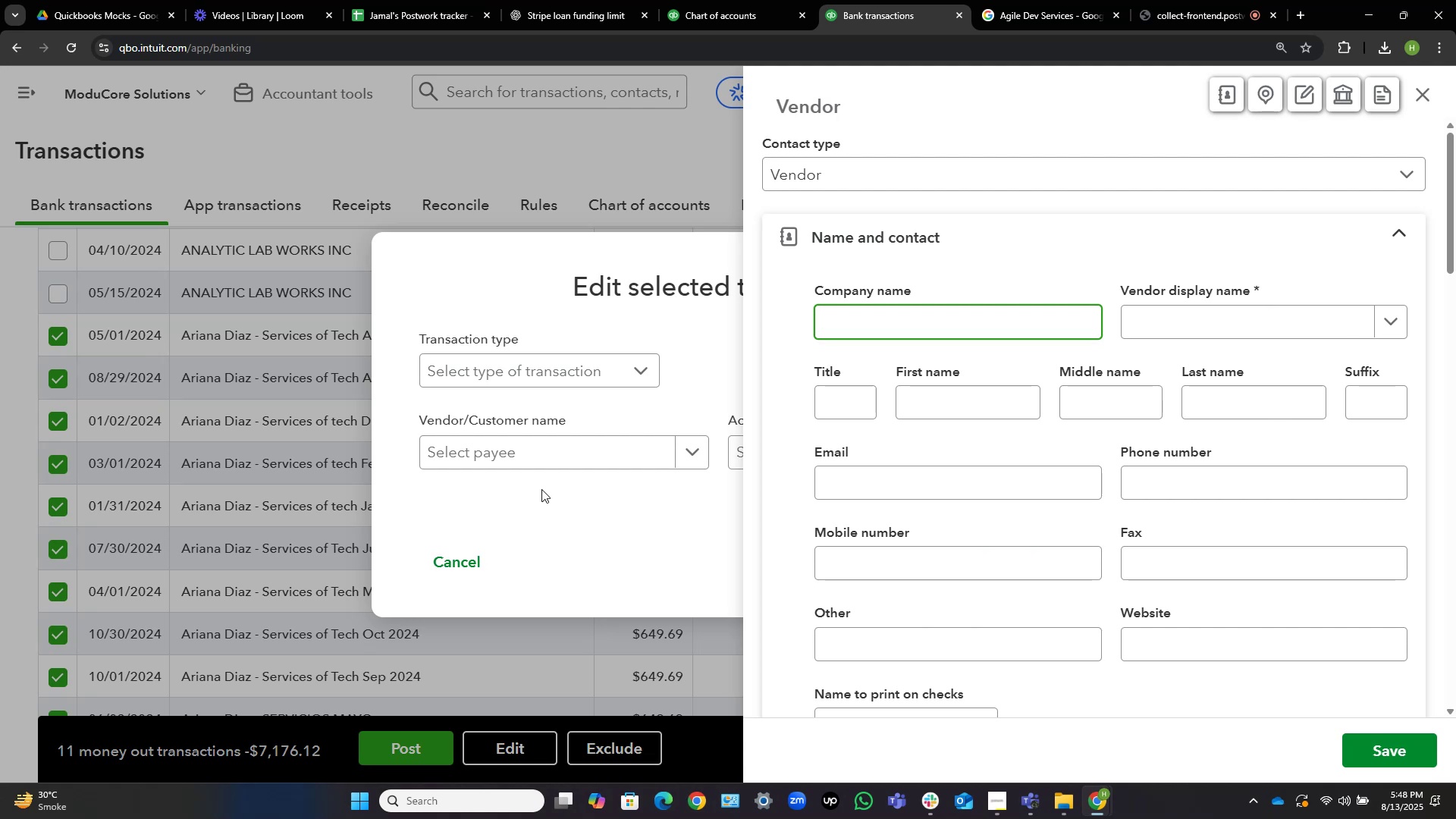 
key(Shift+ShiftLeft)
 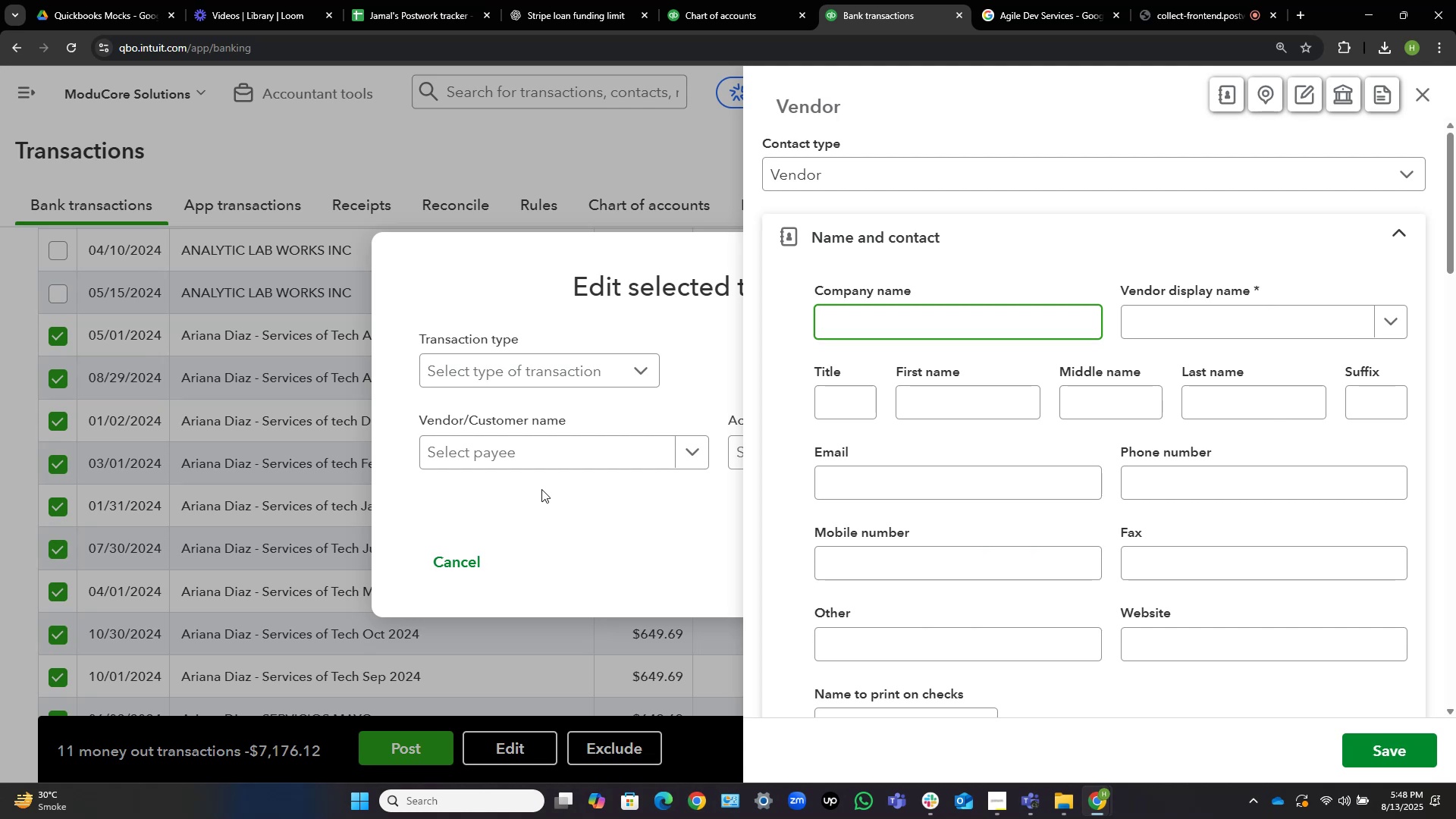 
key(Shift+ShiftLeft)
 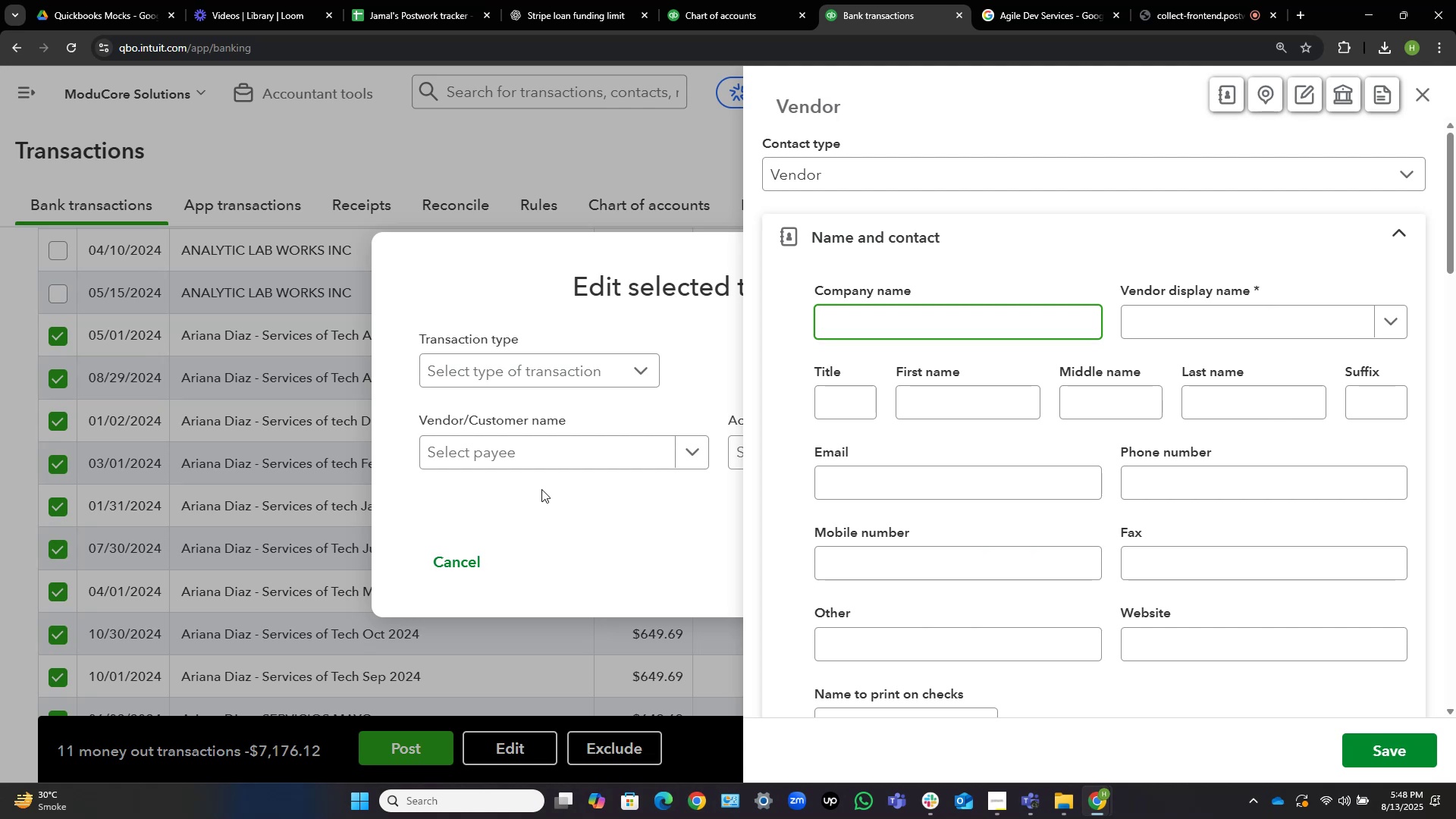 
key(Shift+ShiftLeft)
 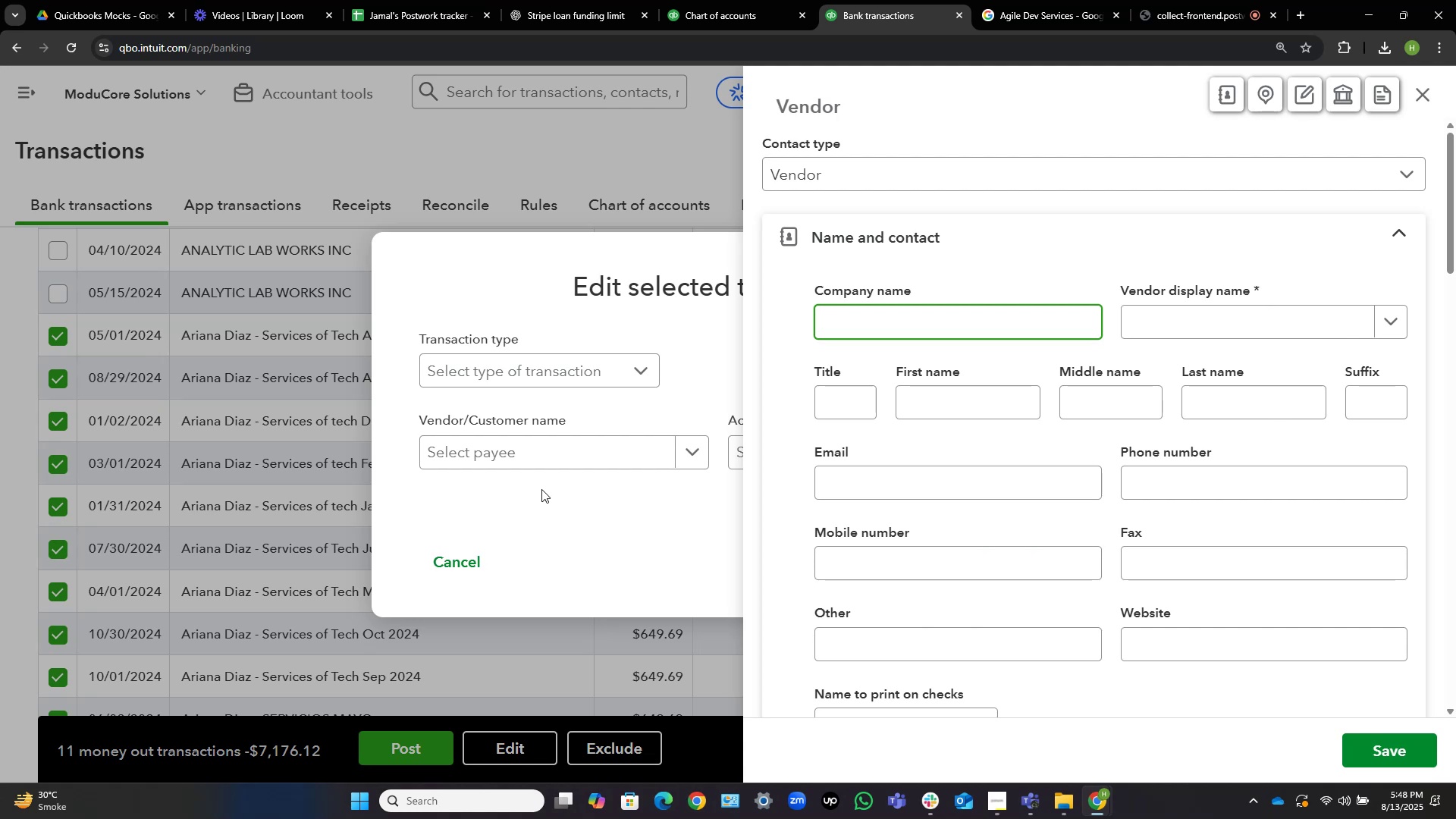 
key(Shift+A)
 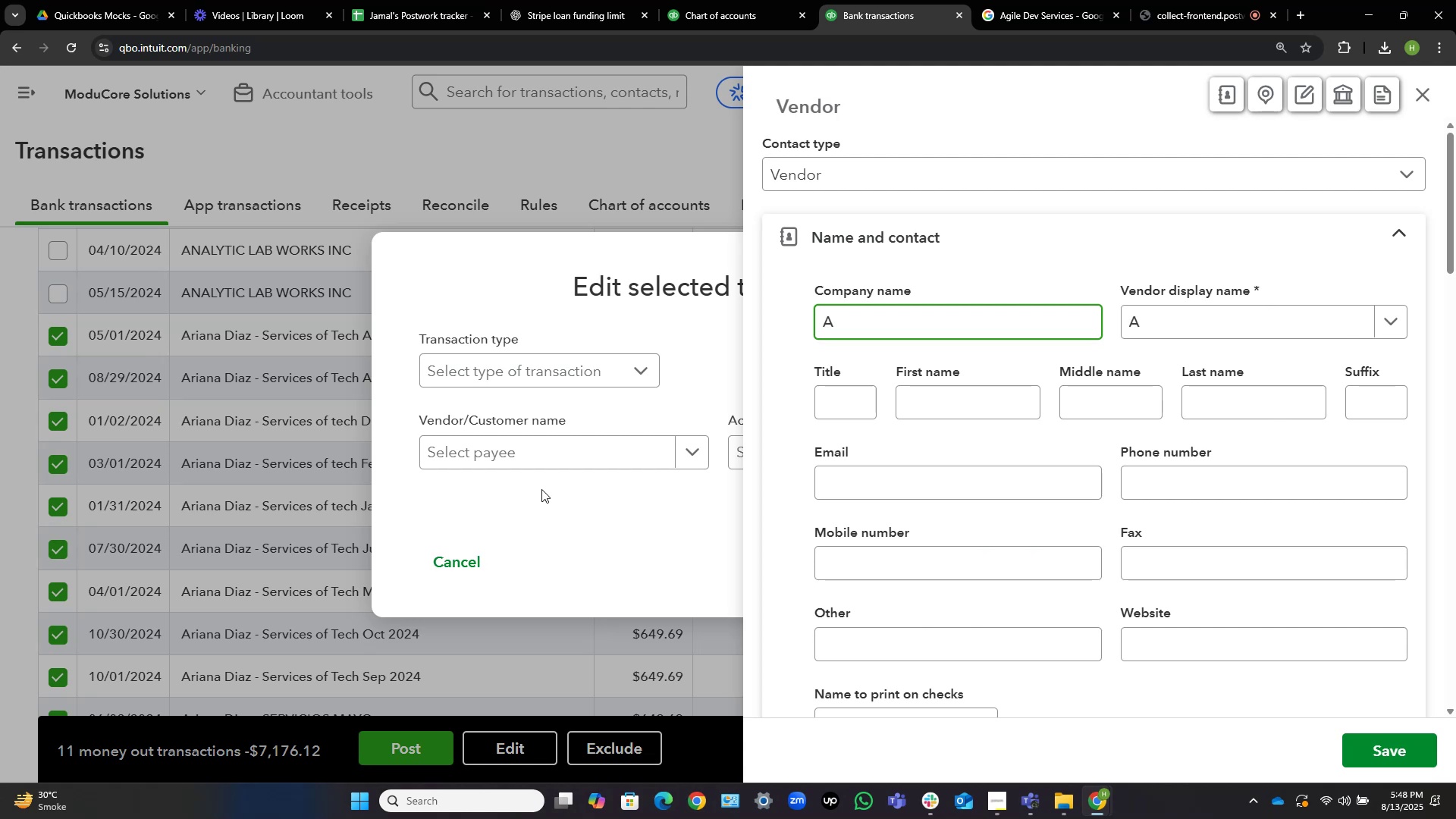 
type(riana Diaz)
 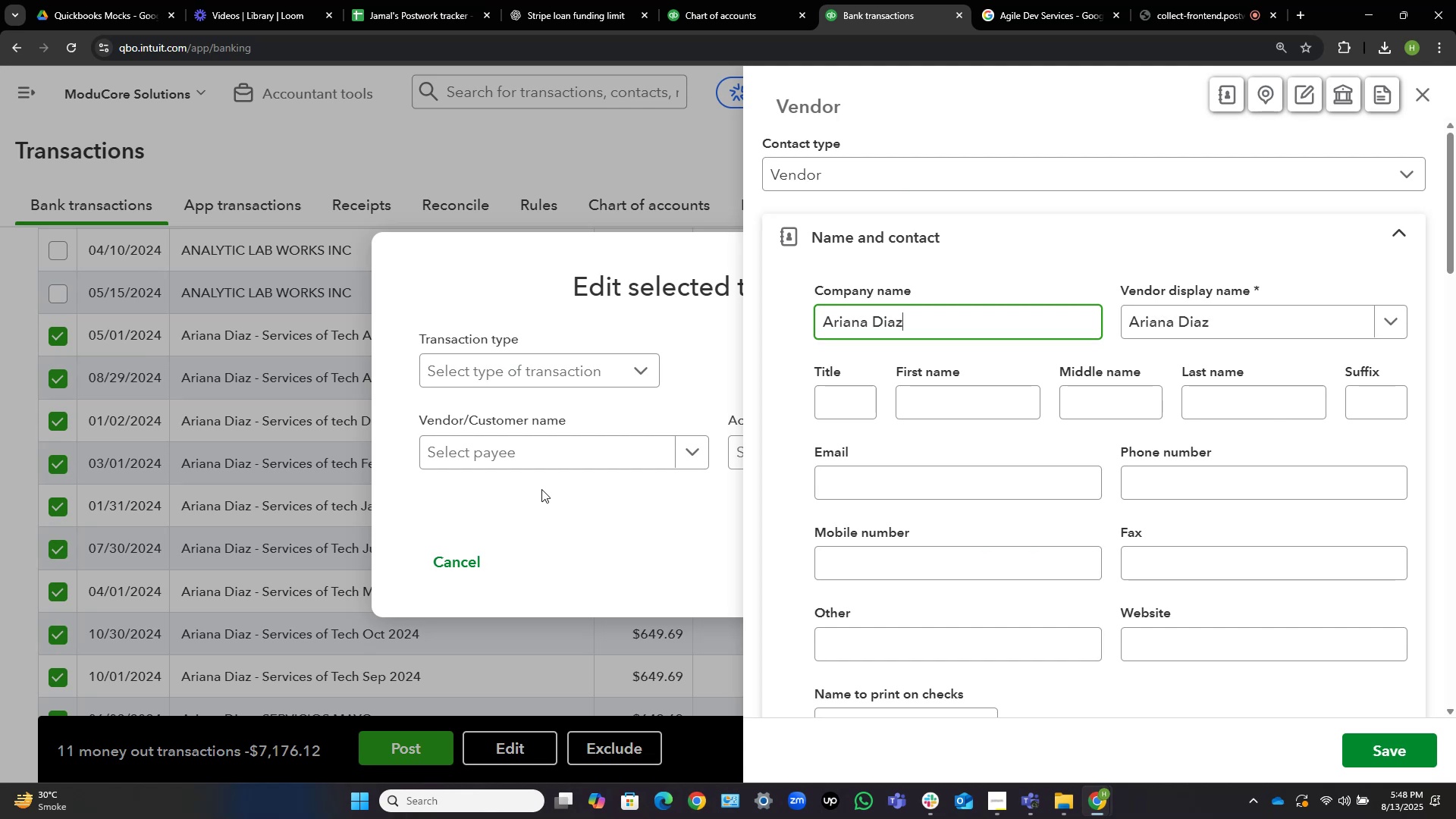 
wait(10.57)
 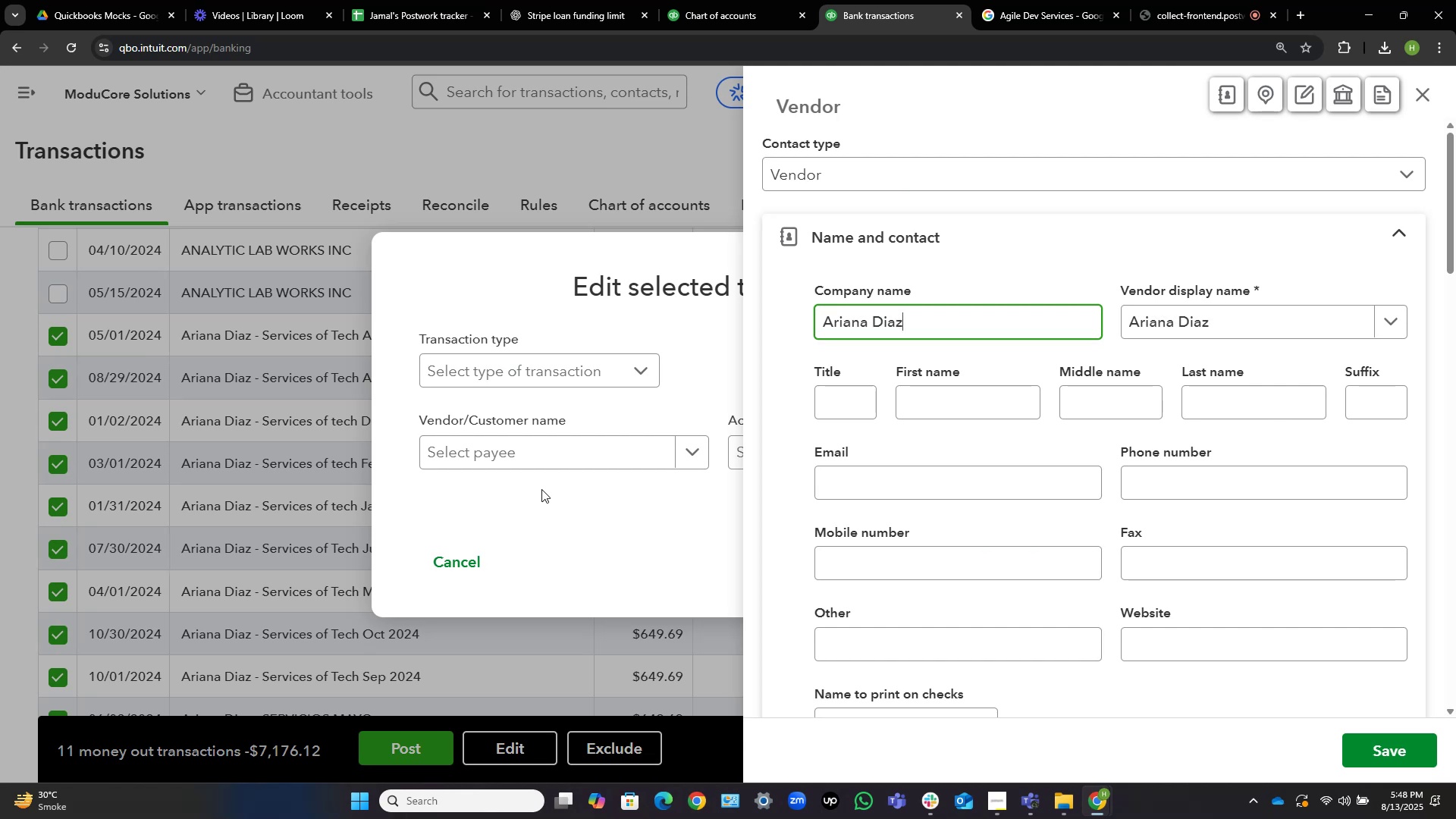 
left_click([1390, 745])
 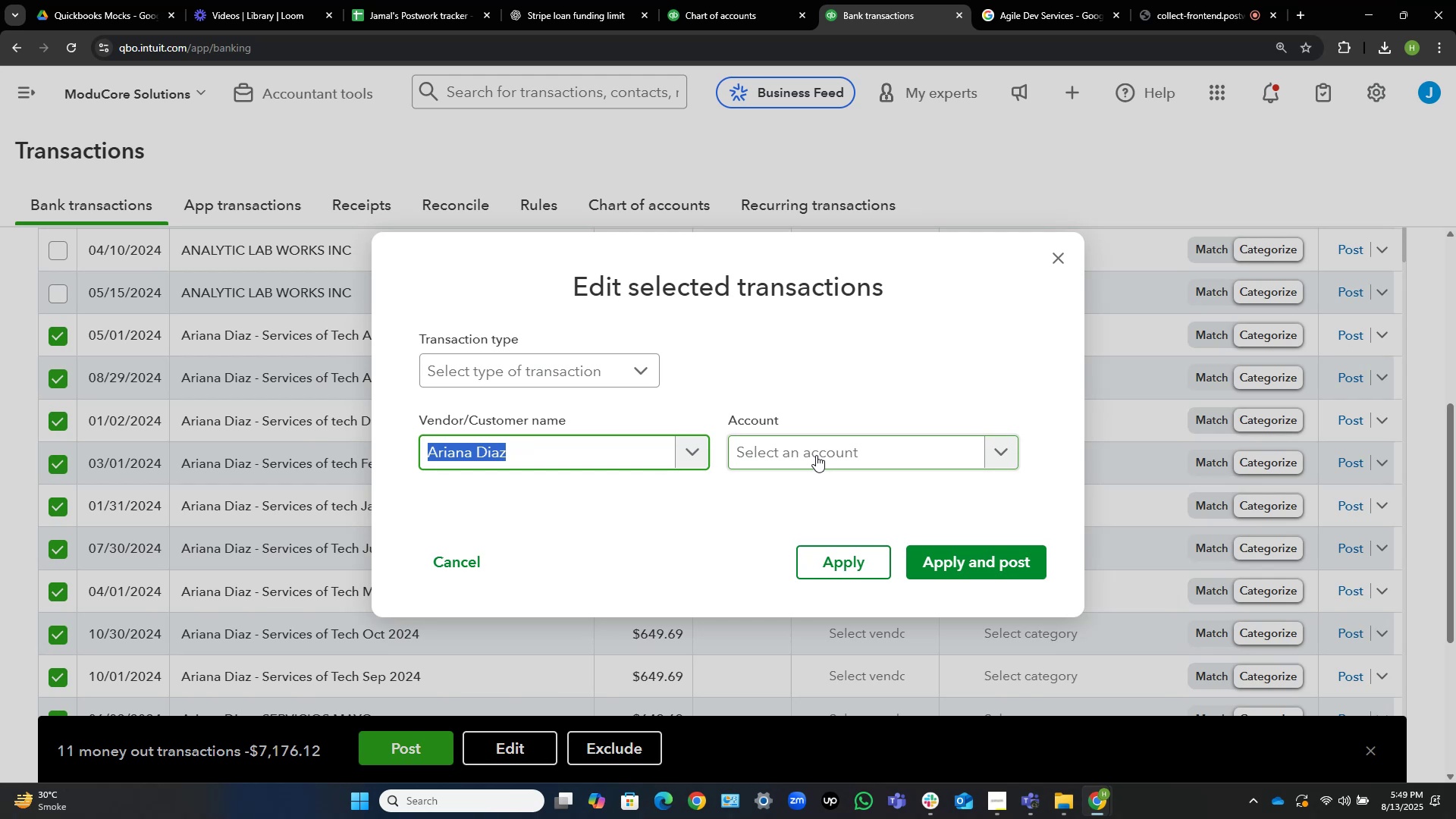 
wait(11.62)
 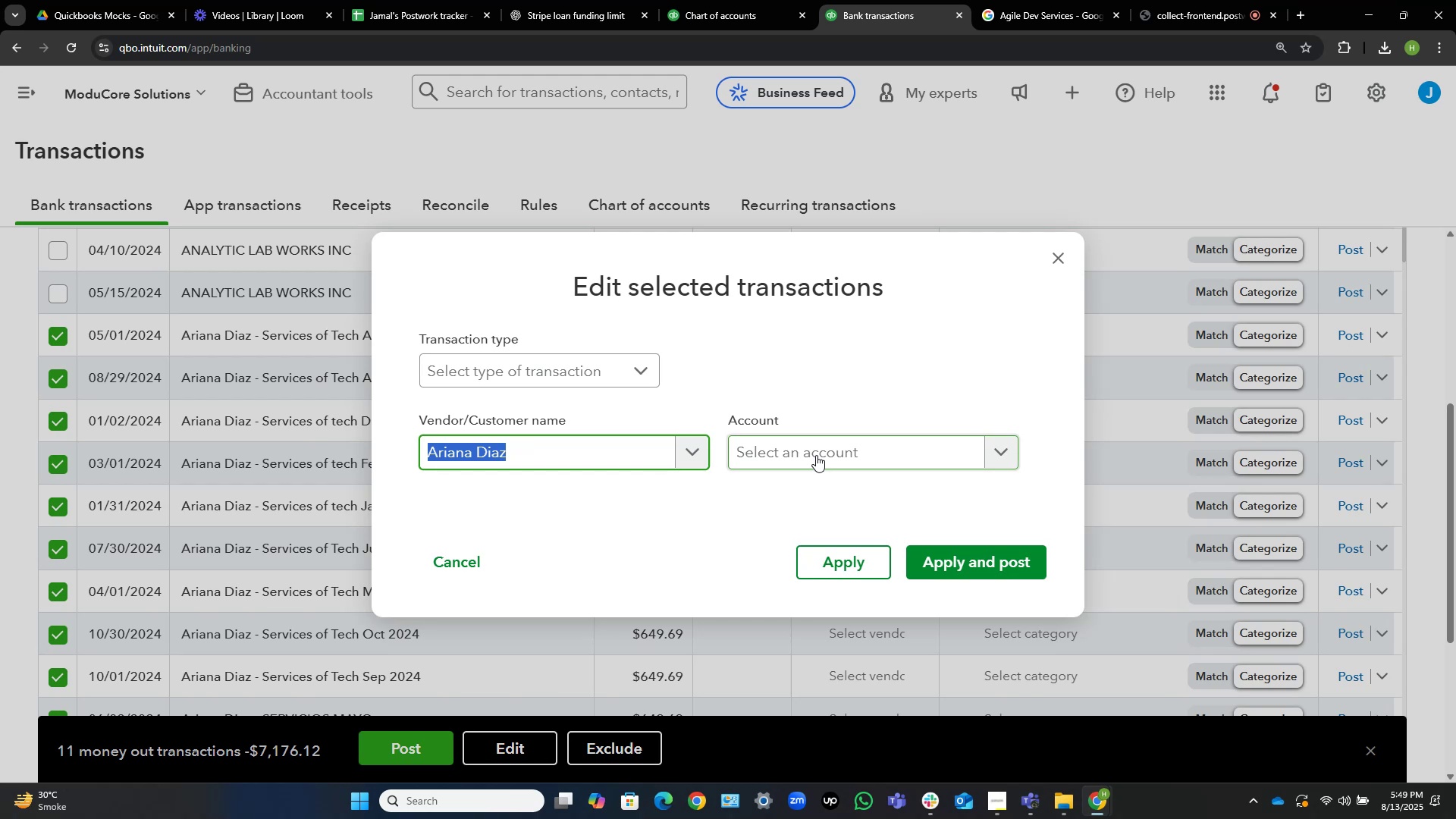 
left_click([783, 452])
 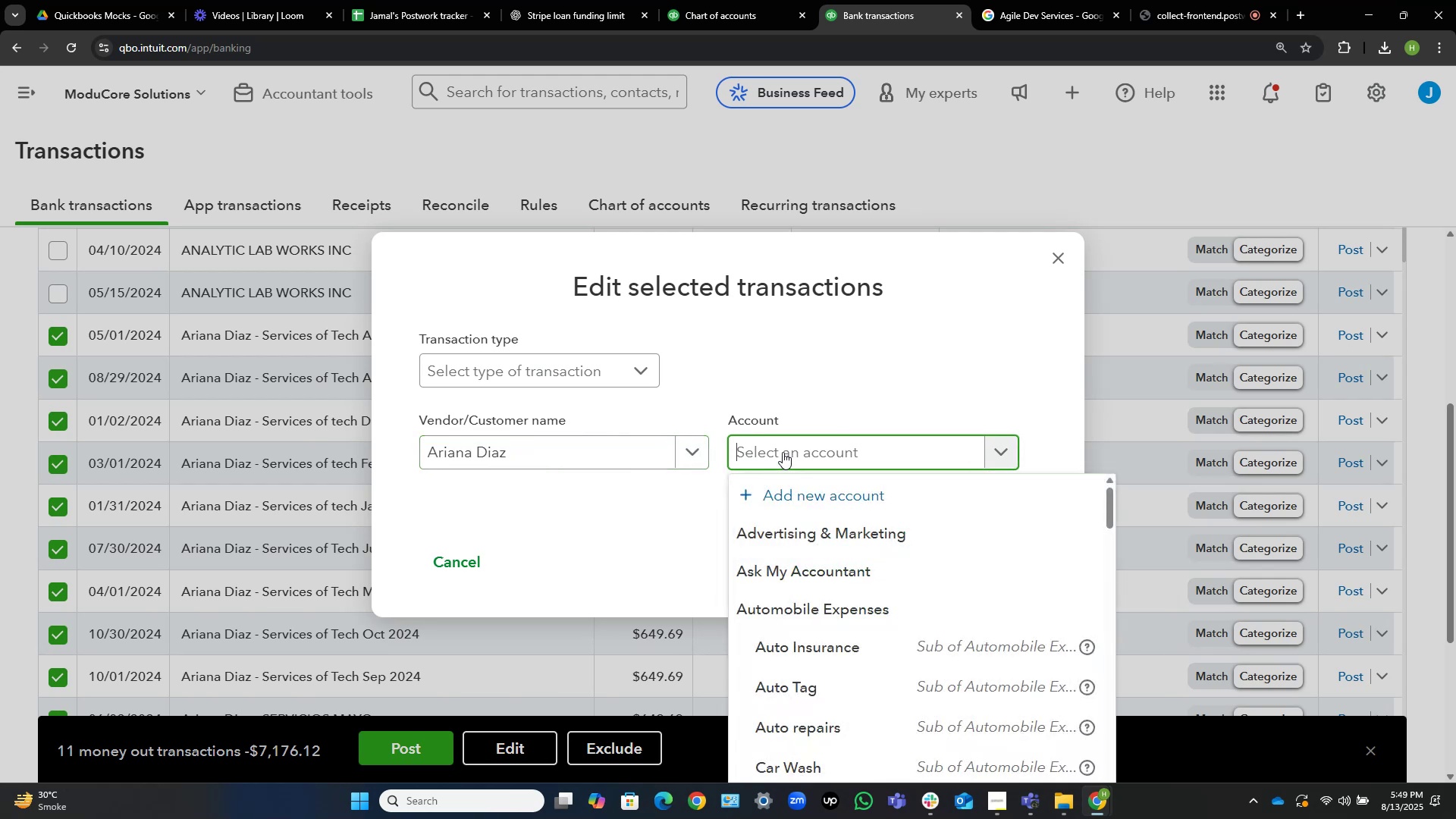 
type(contract)
 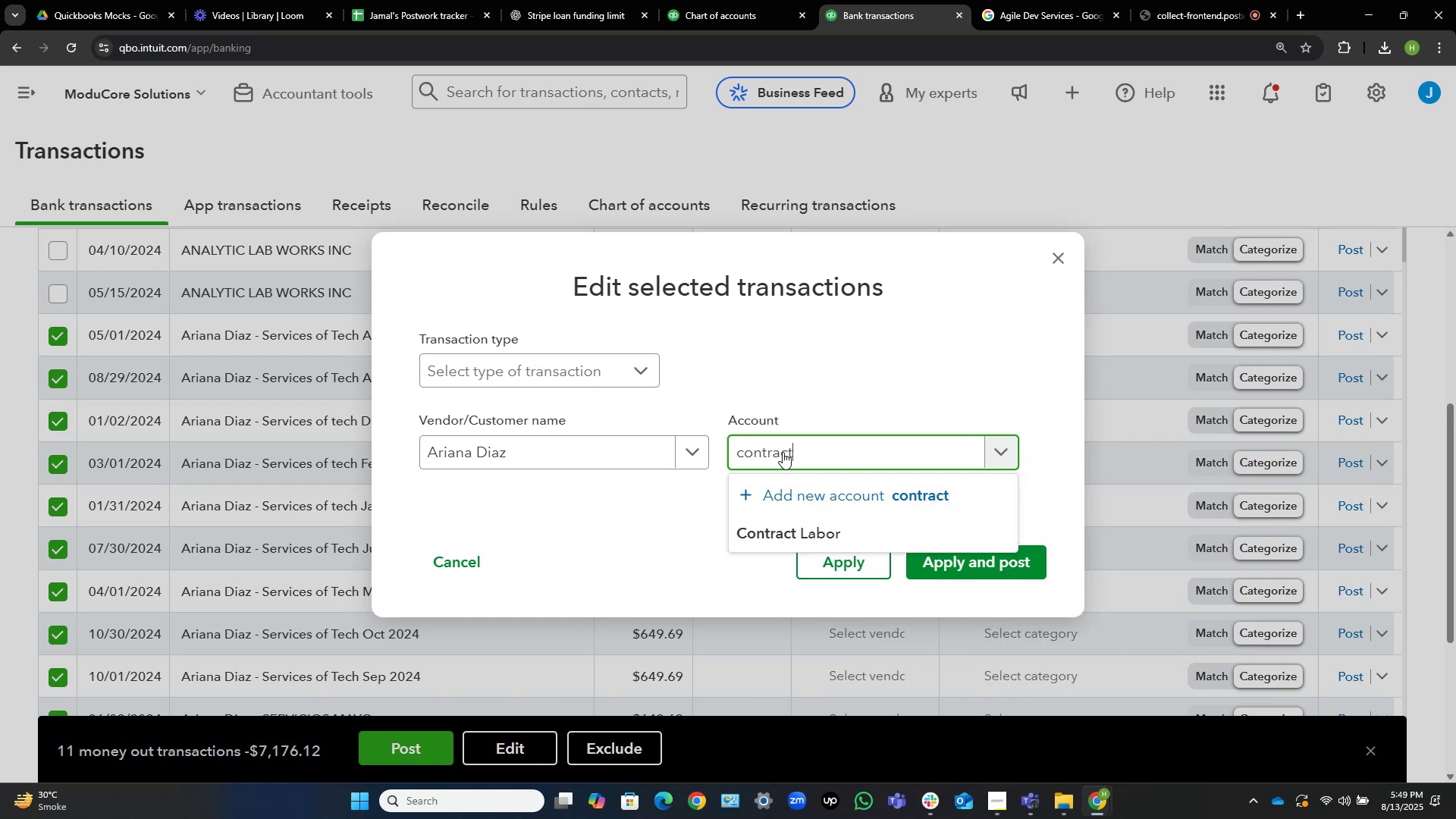 
left_click([786, 529])
 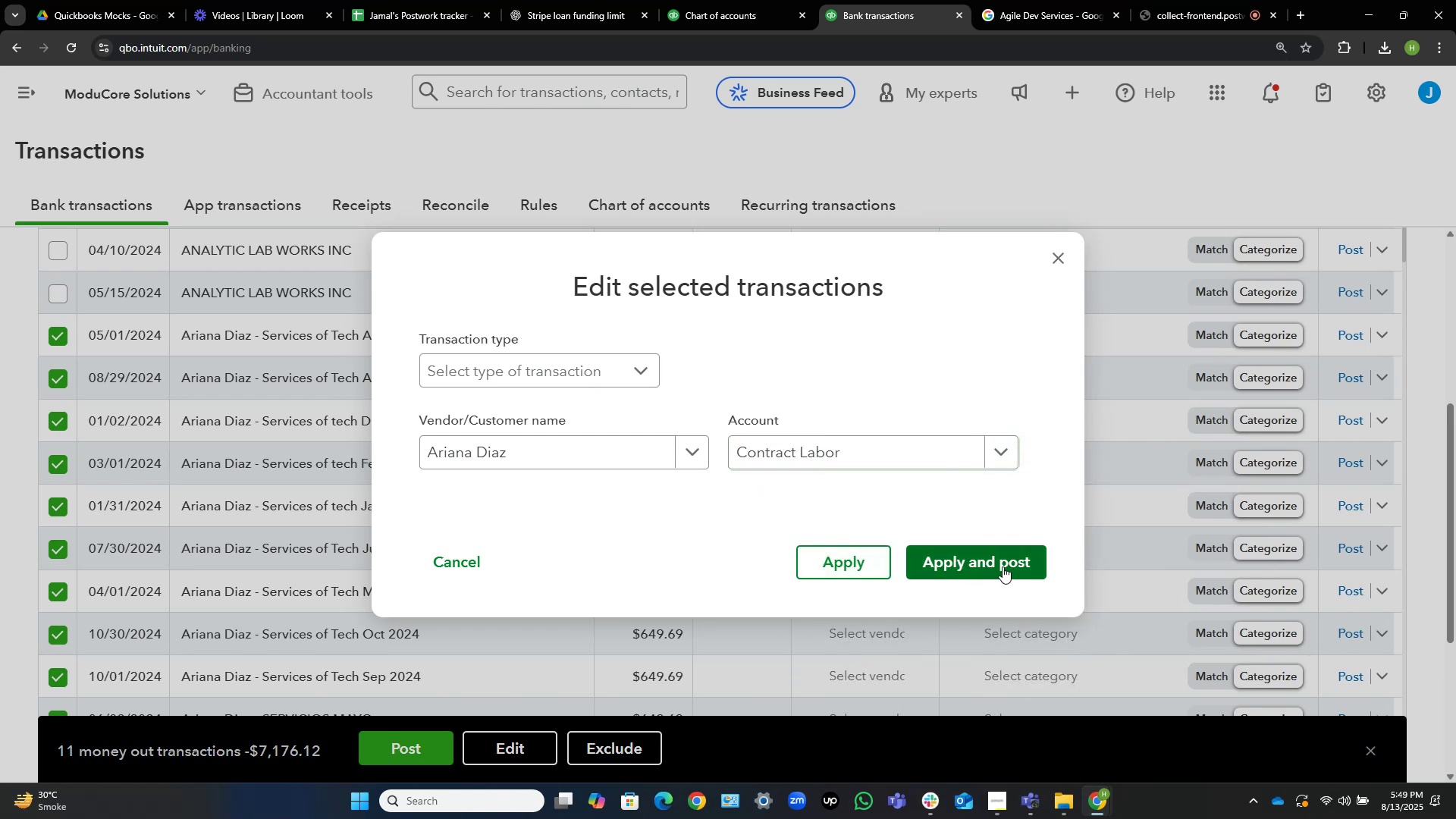 